 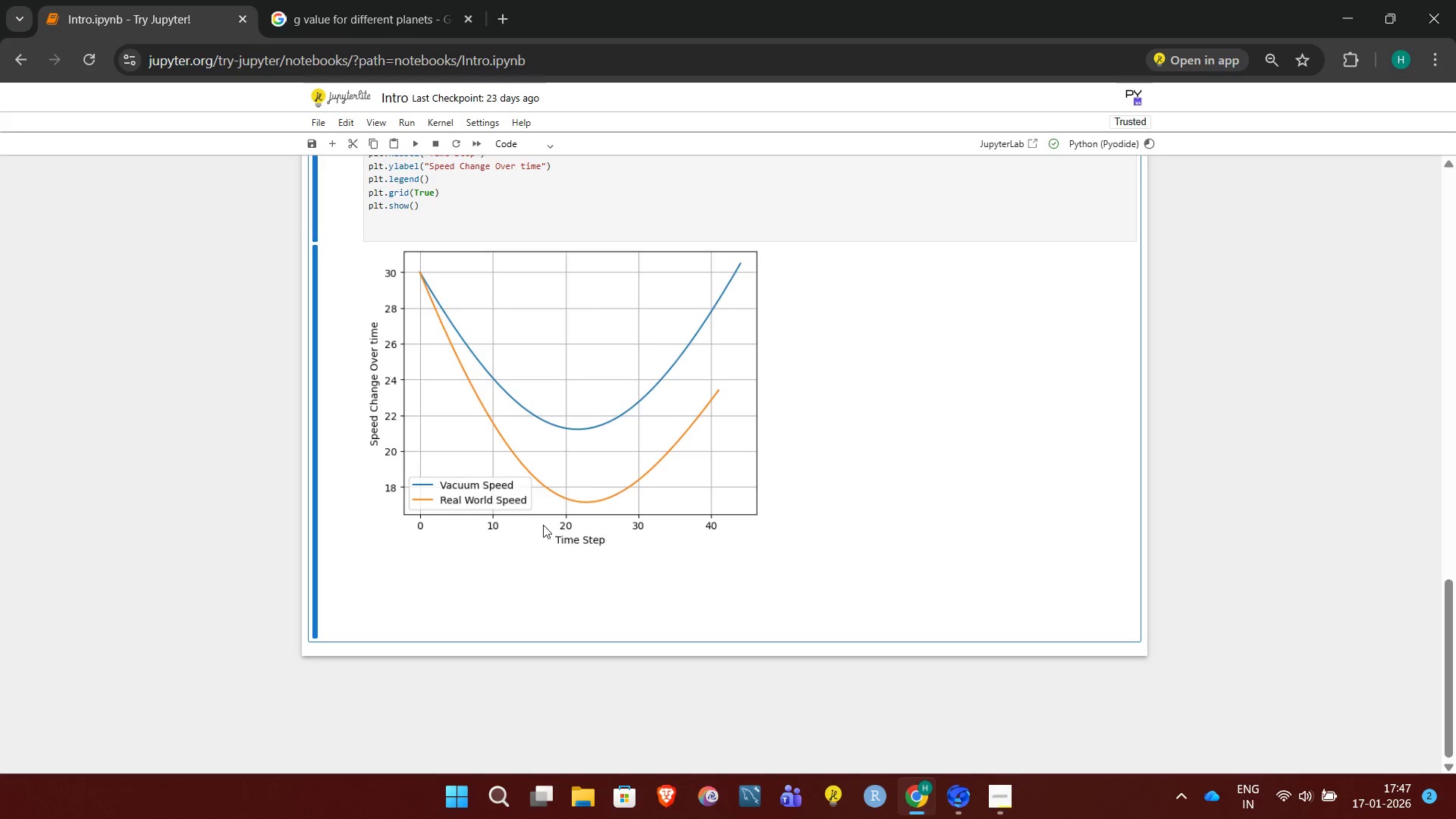 
left_click([441, 212])
 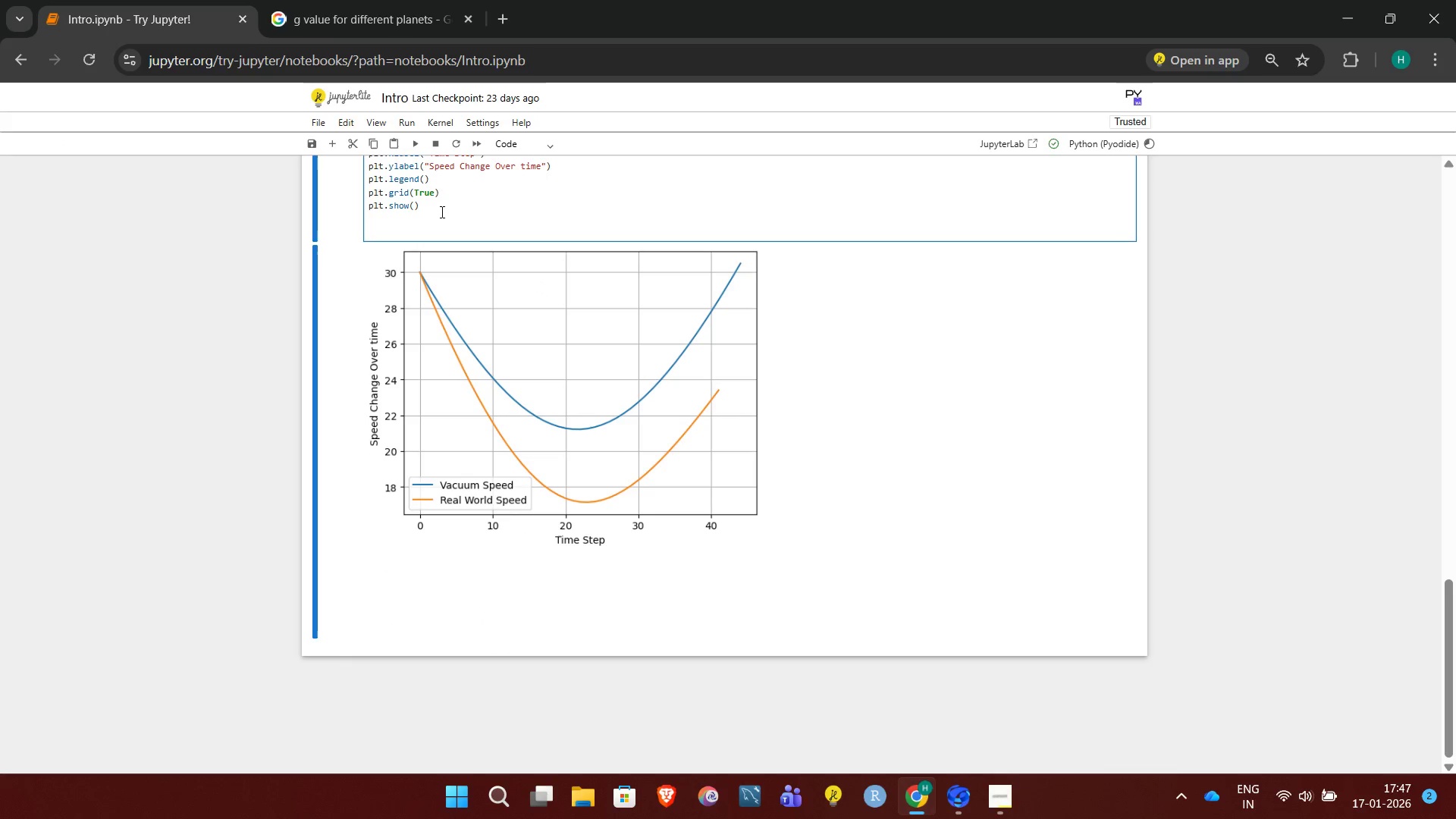 
key(Shift+ShiftRight)
 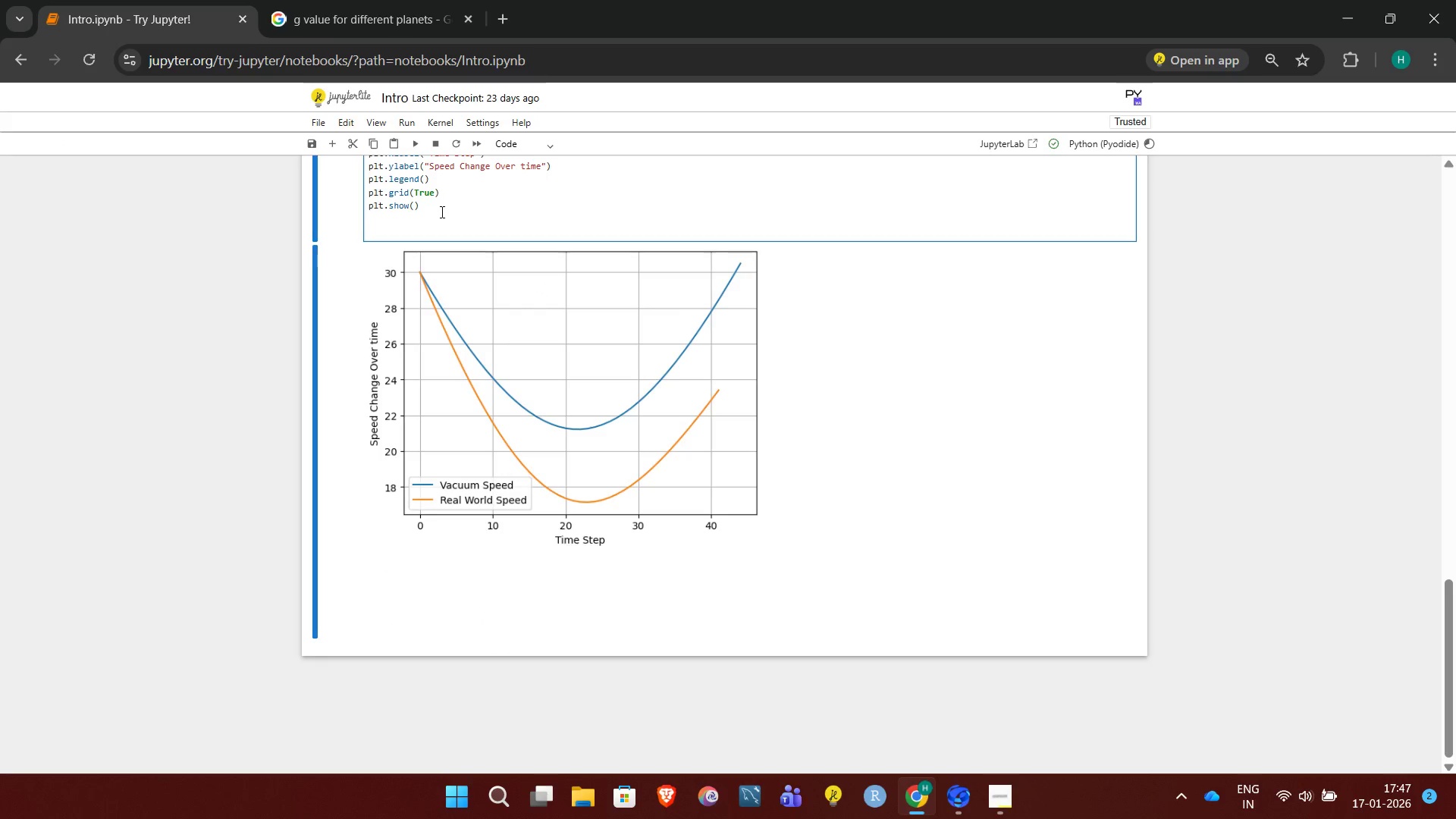 
key(Shift+Enter)
 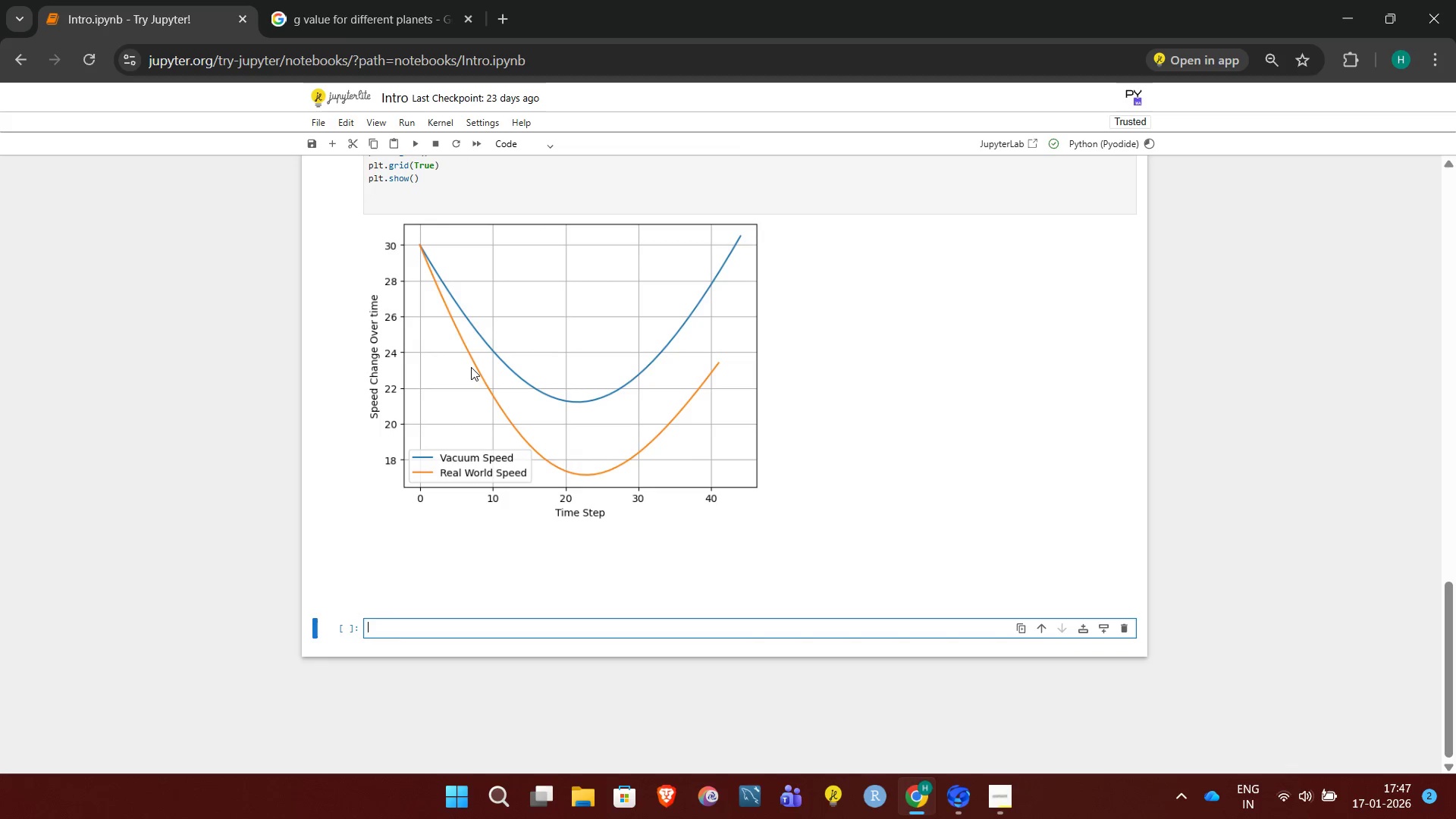 
key(Shift+3)
 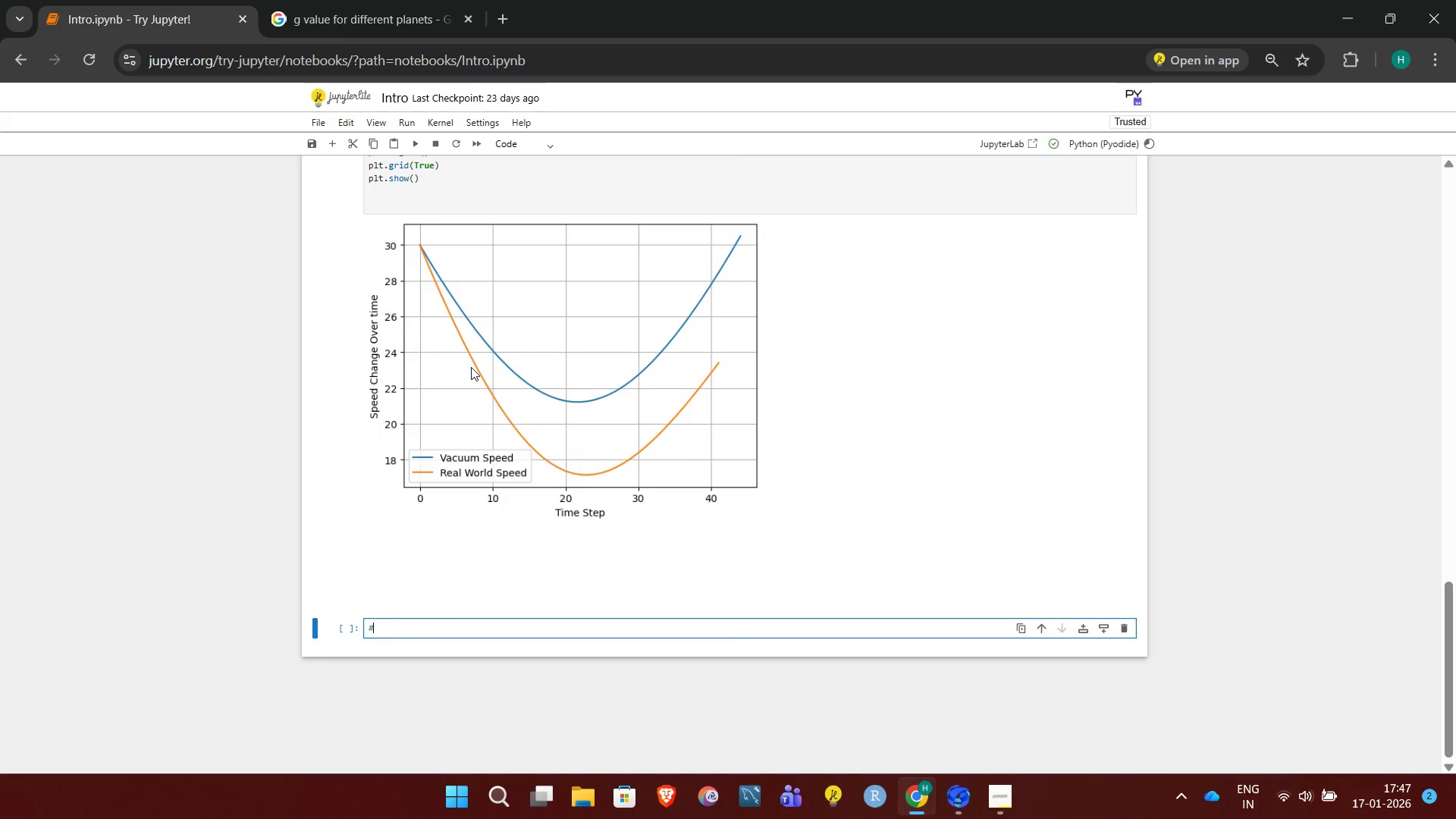 
hold_key(key=Equal, duration=1.5)
 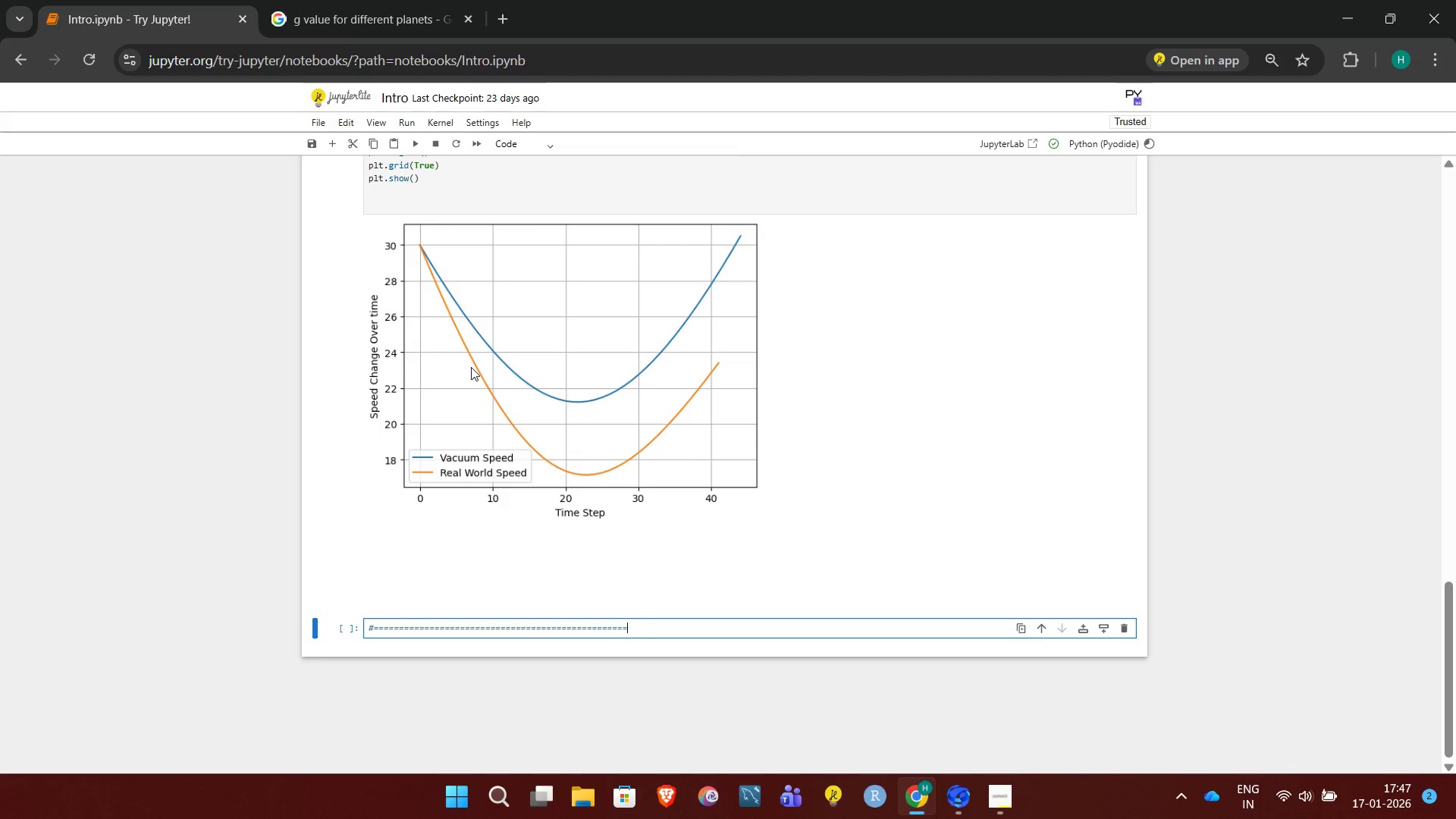 
hold_key(key=Equal, duration=1.22)
 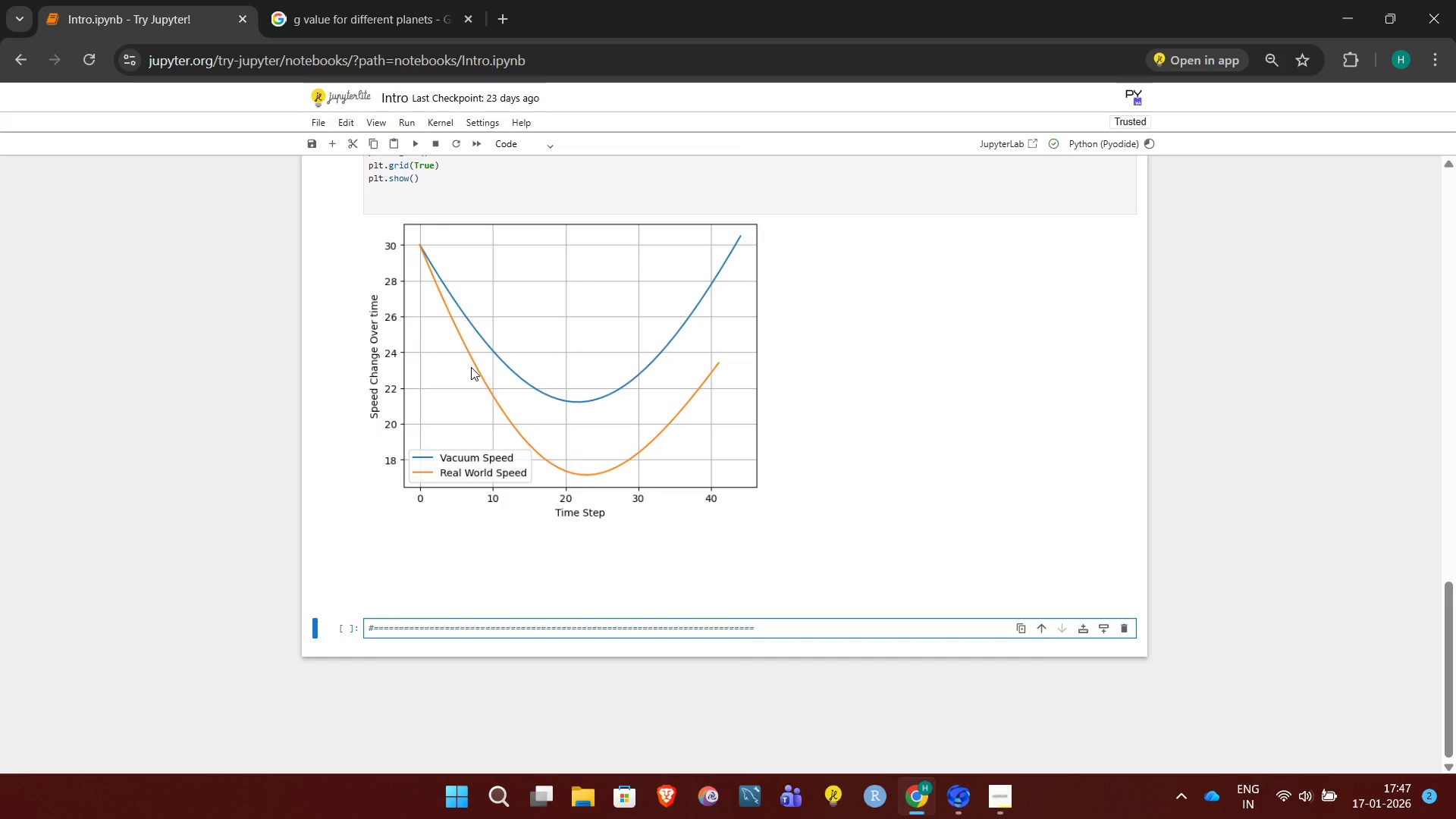 
key(Enter)
 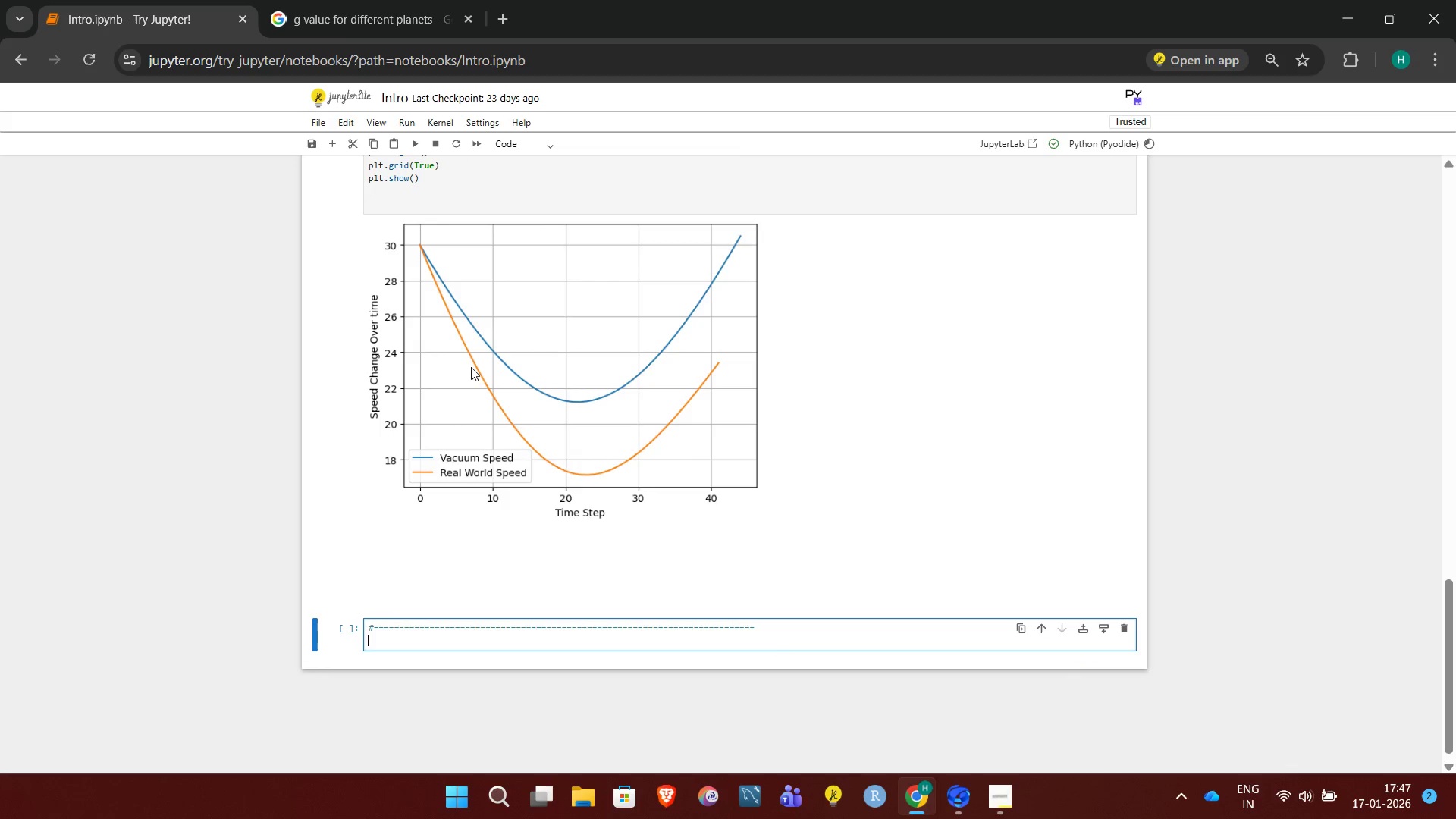 
type(# Energ)
key(Backspace)
key(Backspace)
key(Backspace)
key(Backspace)
type(NERGY ANALYSIS)
 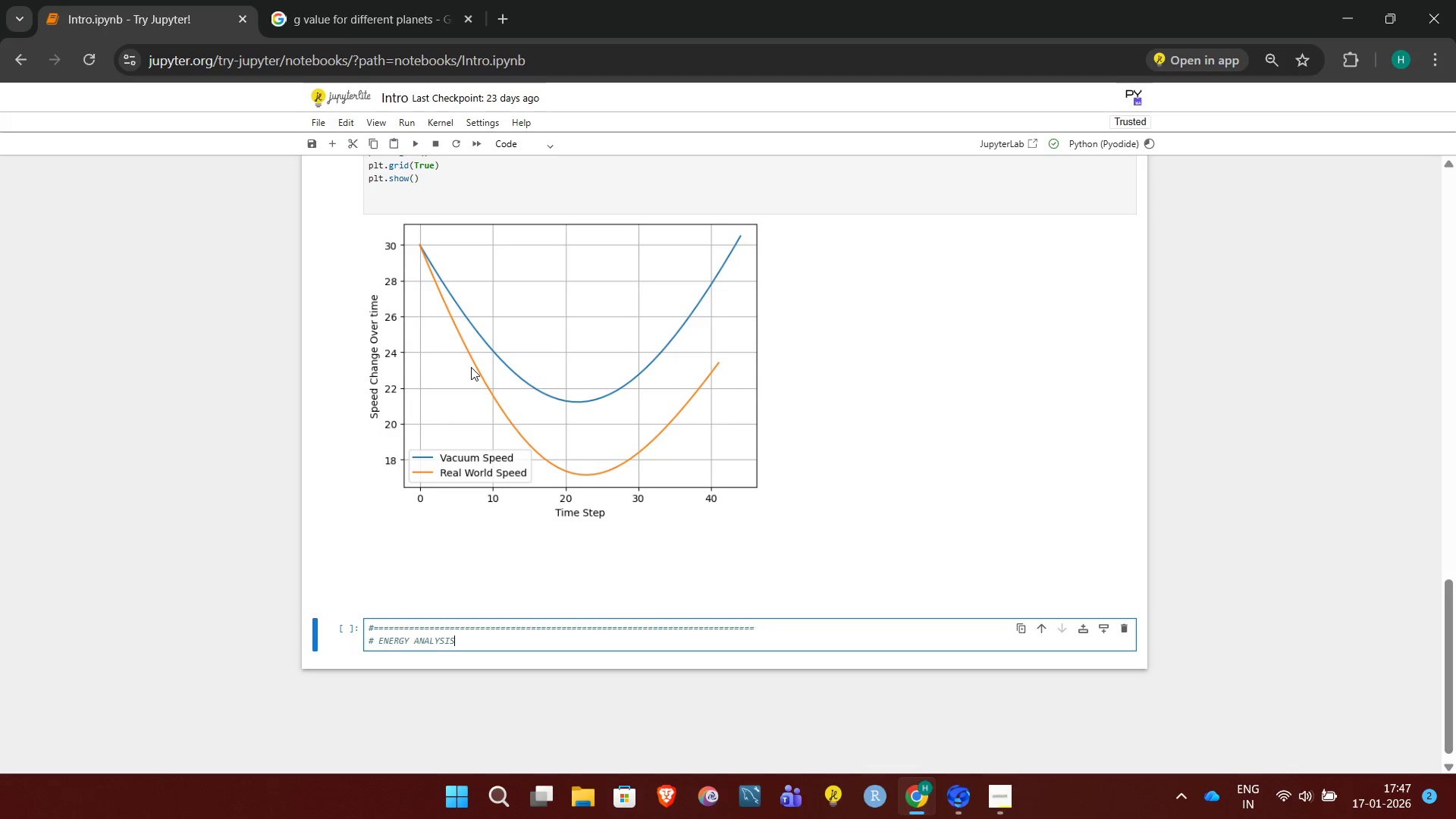 
key(Enter)
 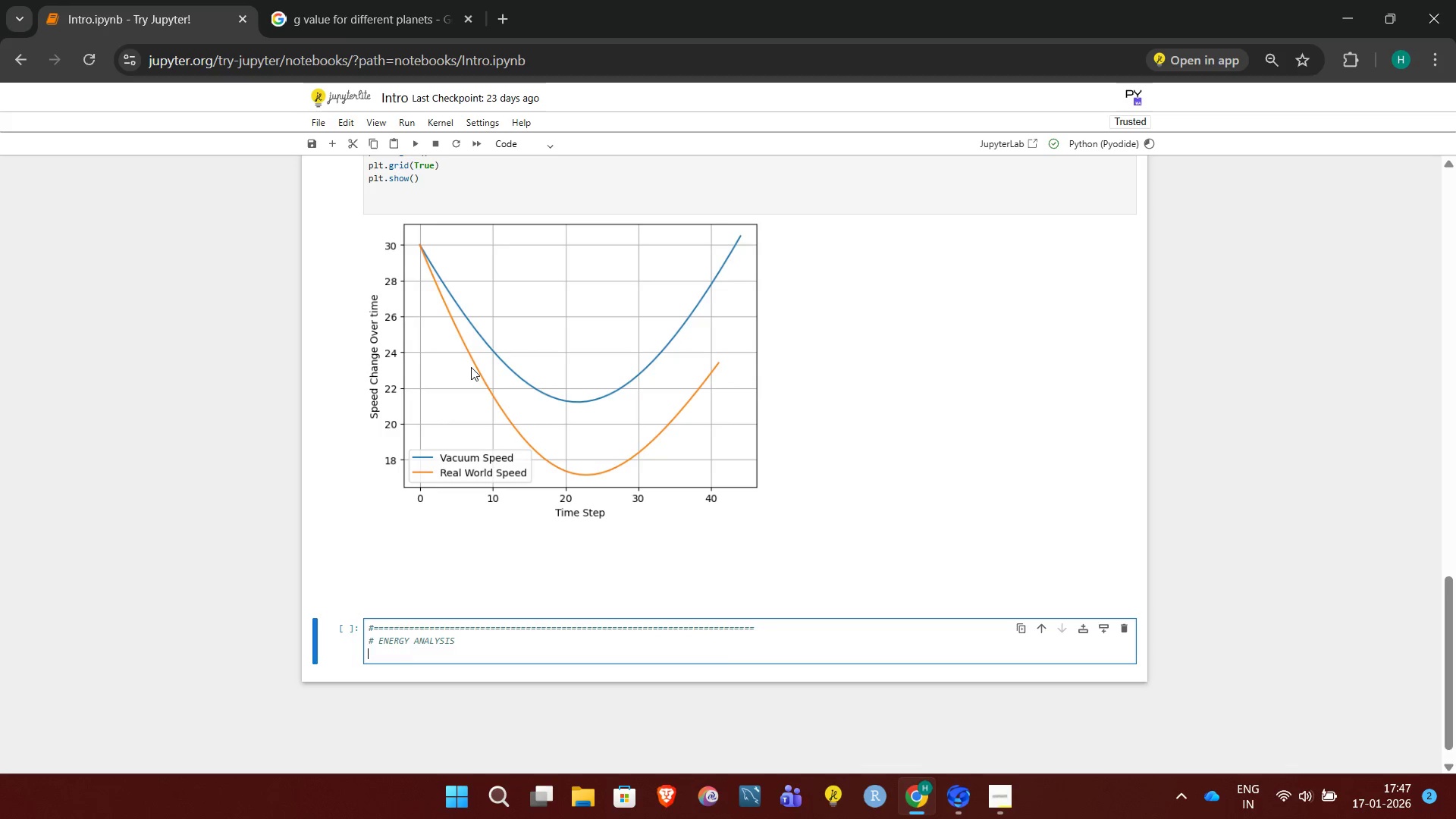 
key(Shift+3)
 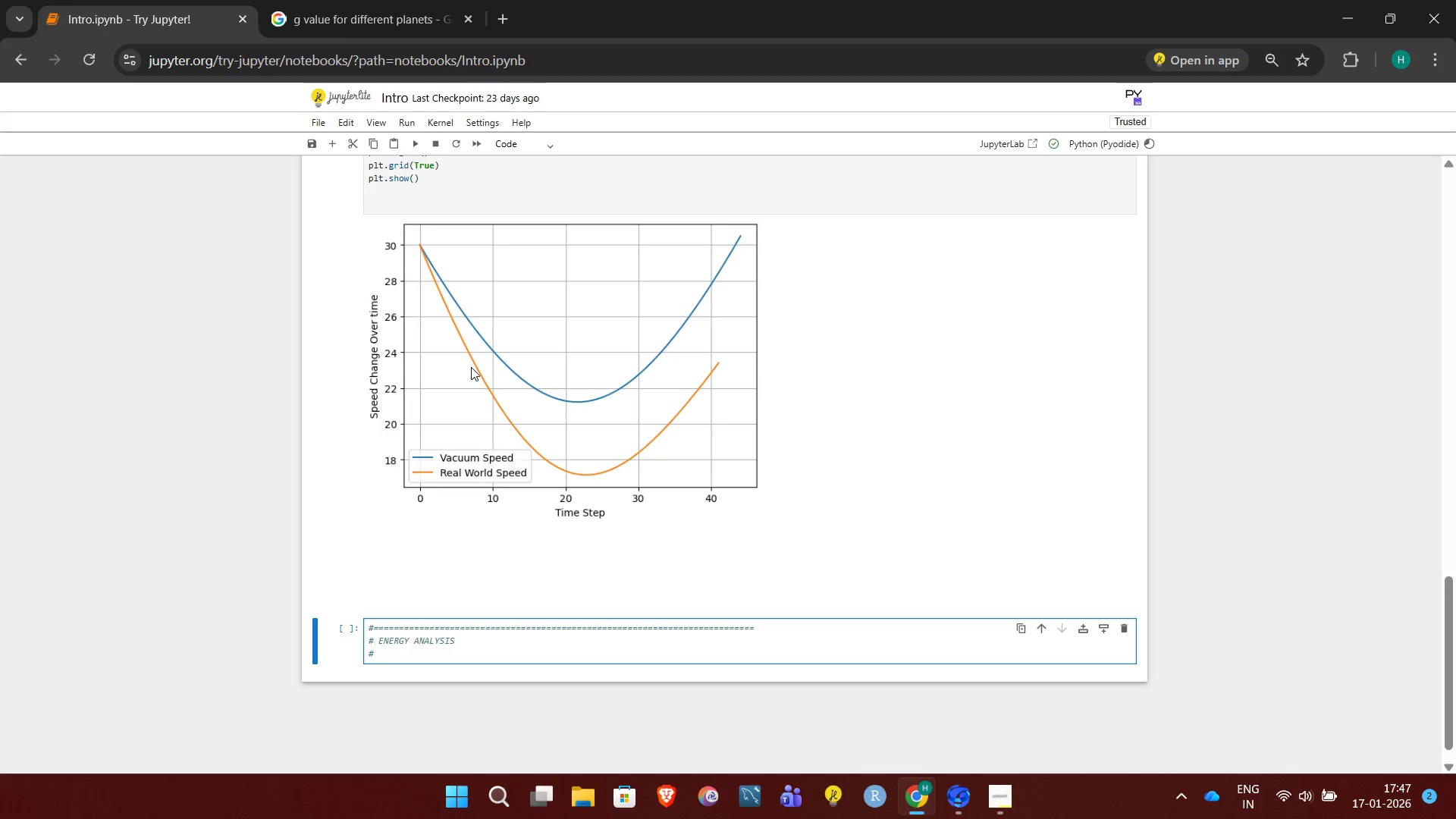 
hold_key(key=Equal, duration=1.5)
 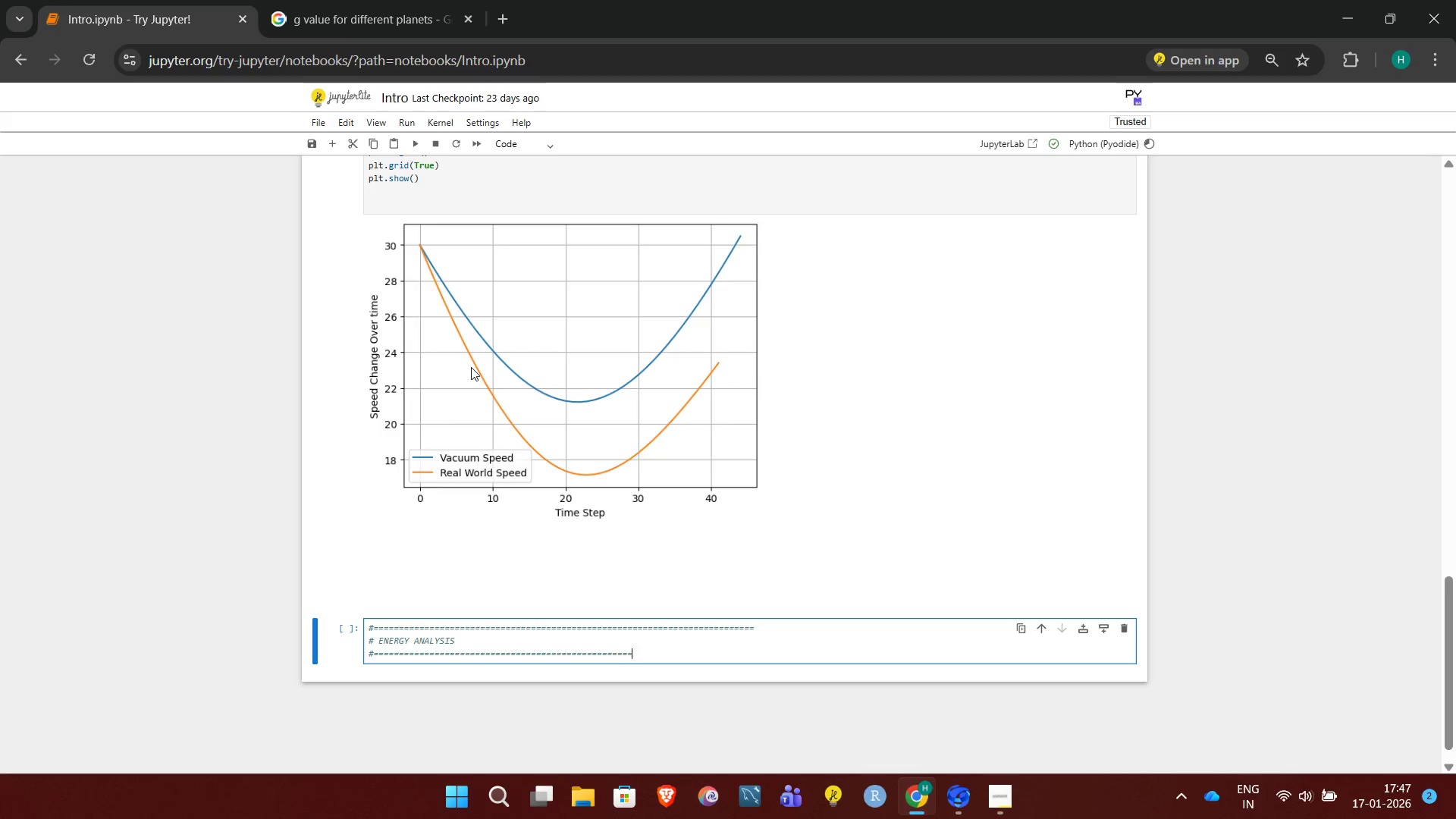 
hold_key(key=Equal, duration=1.09)
 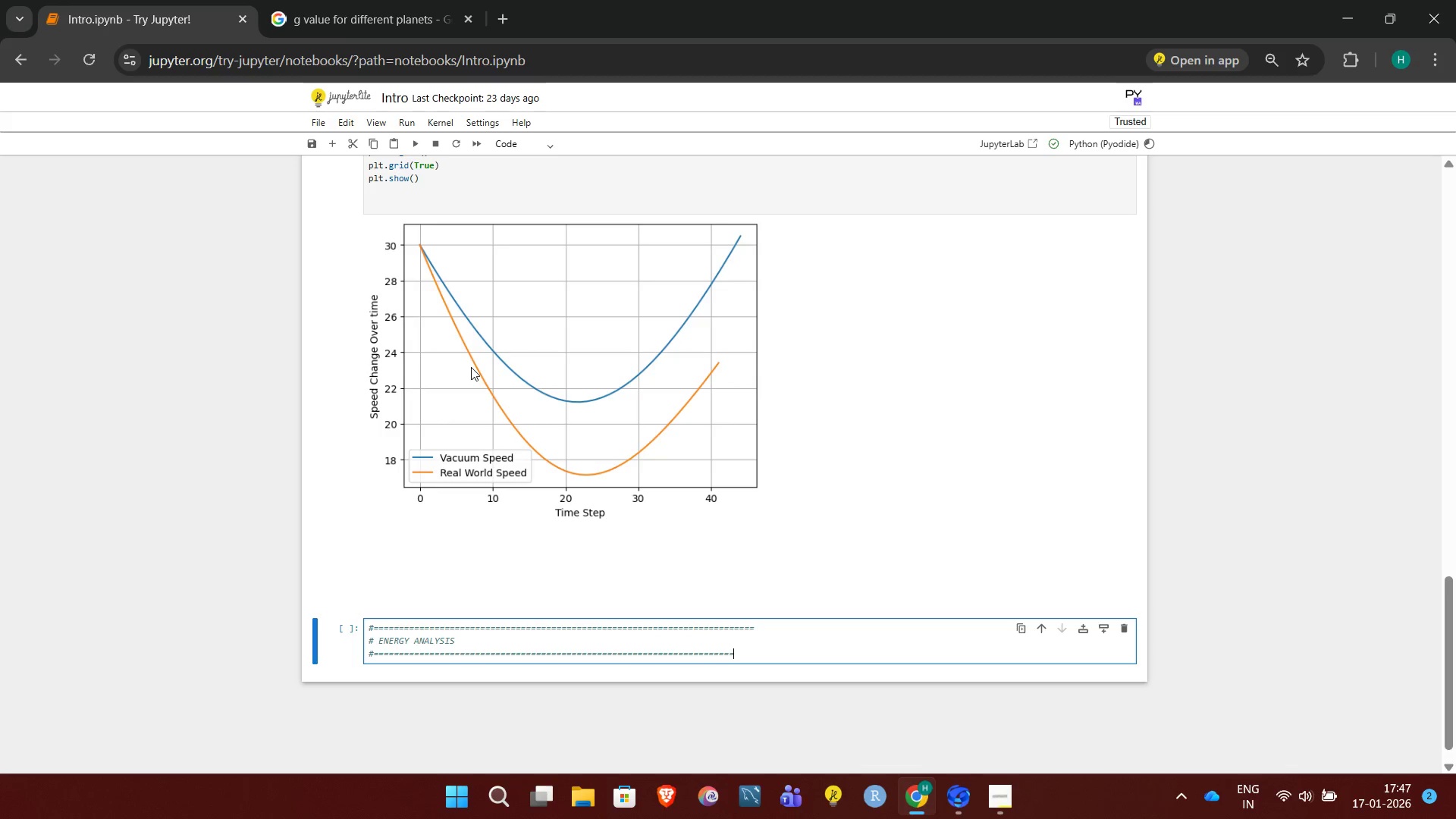 
key(Equal)
 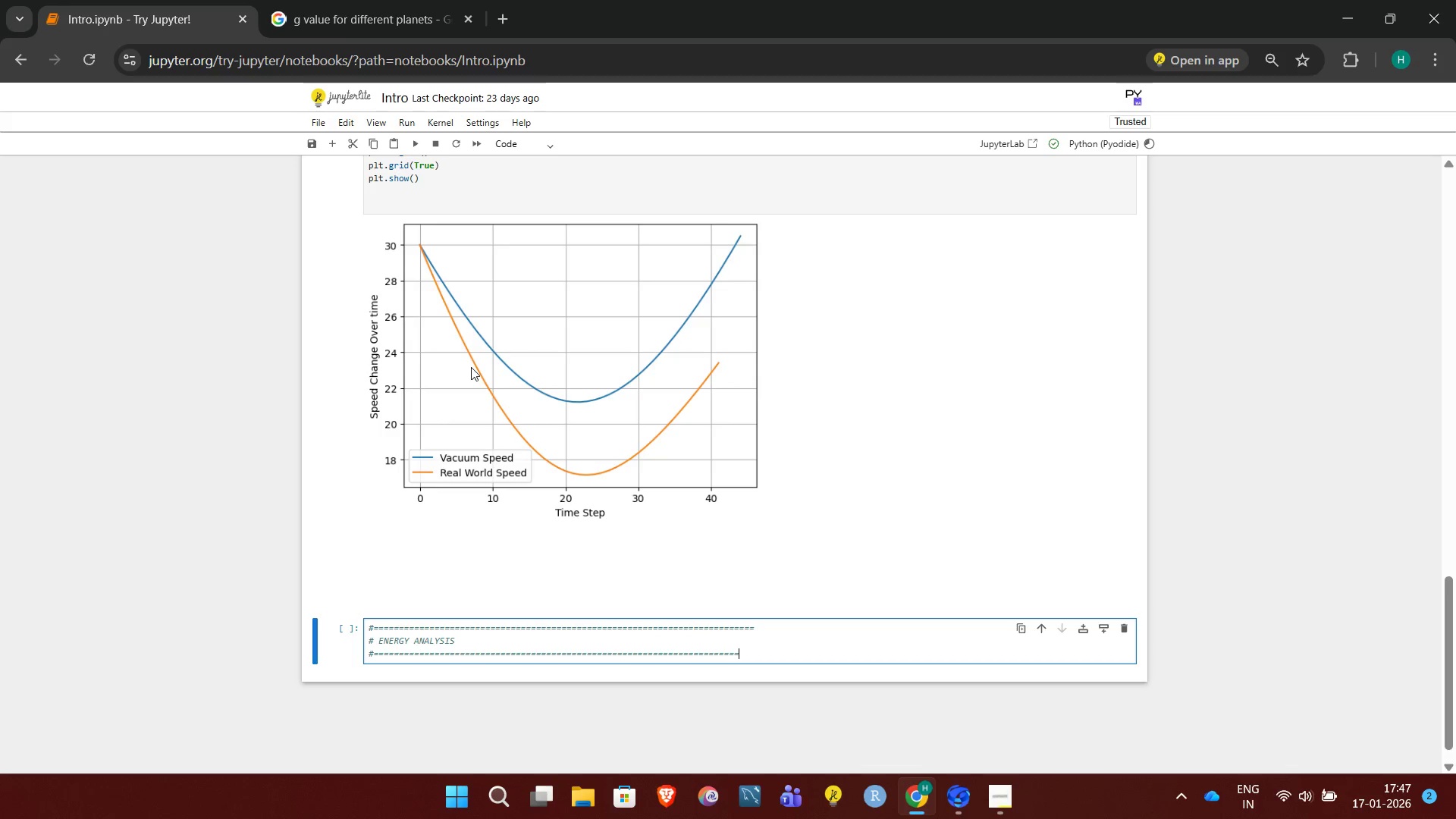 
key(Equal)
 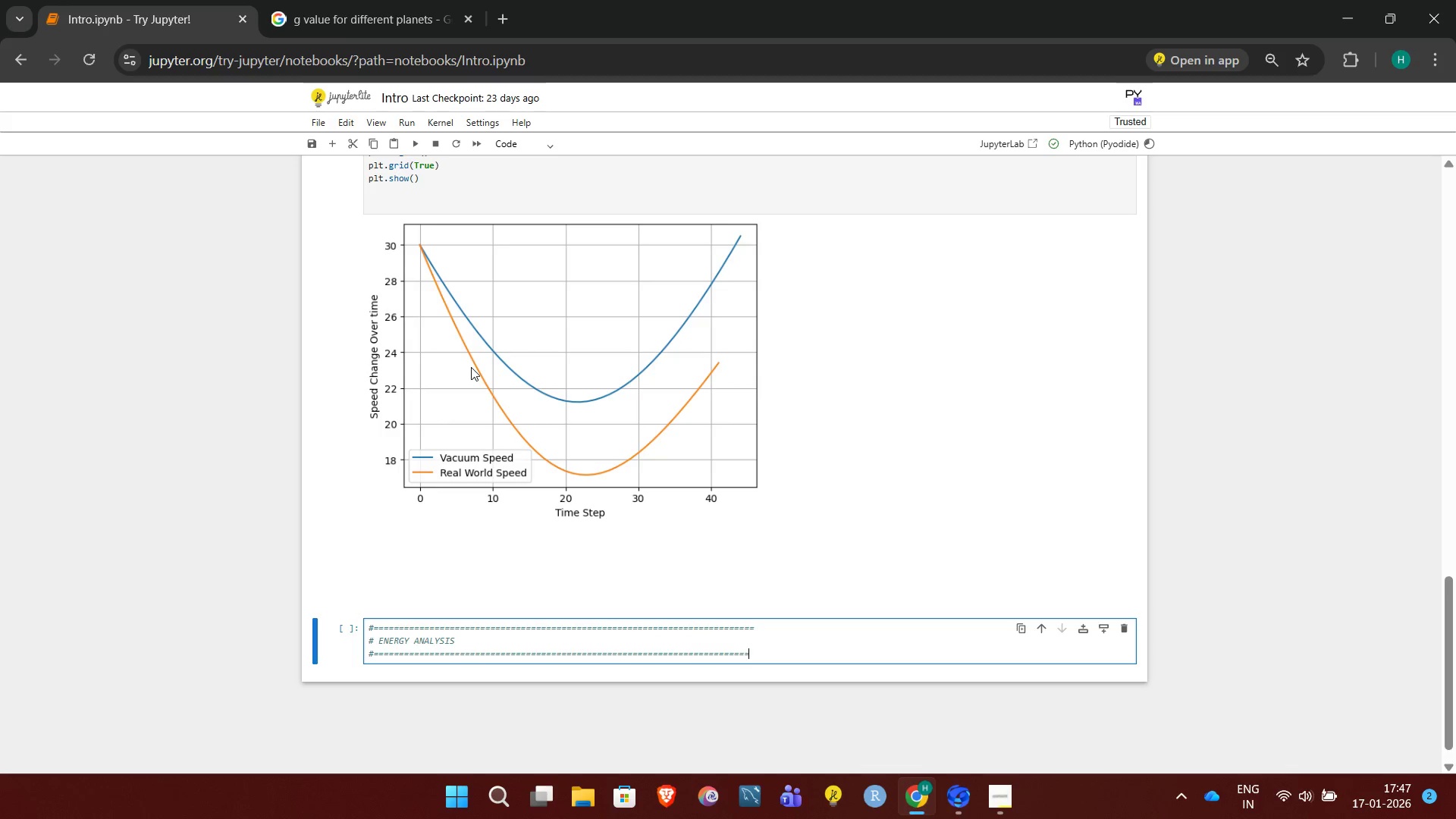 
key(Equal)